 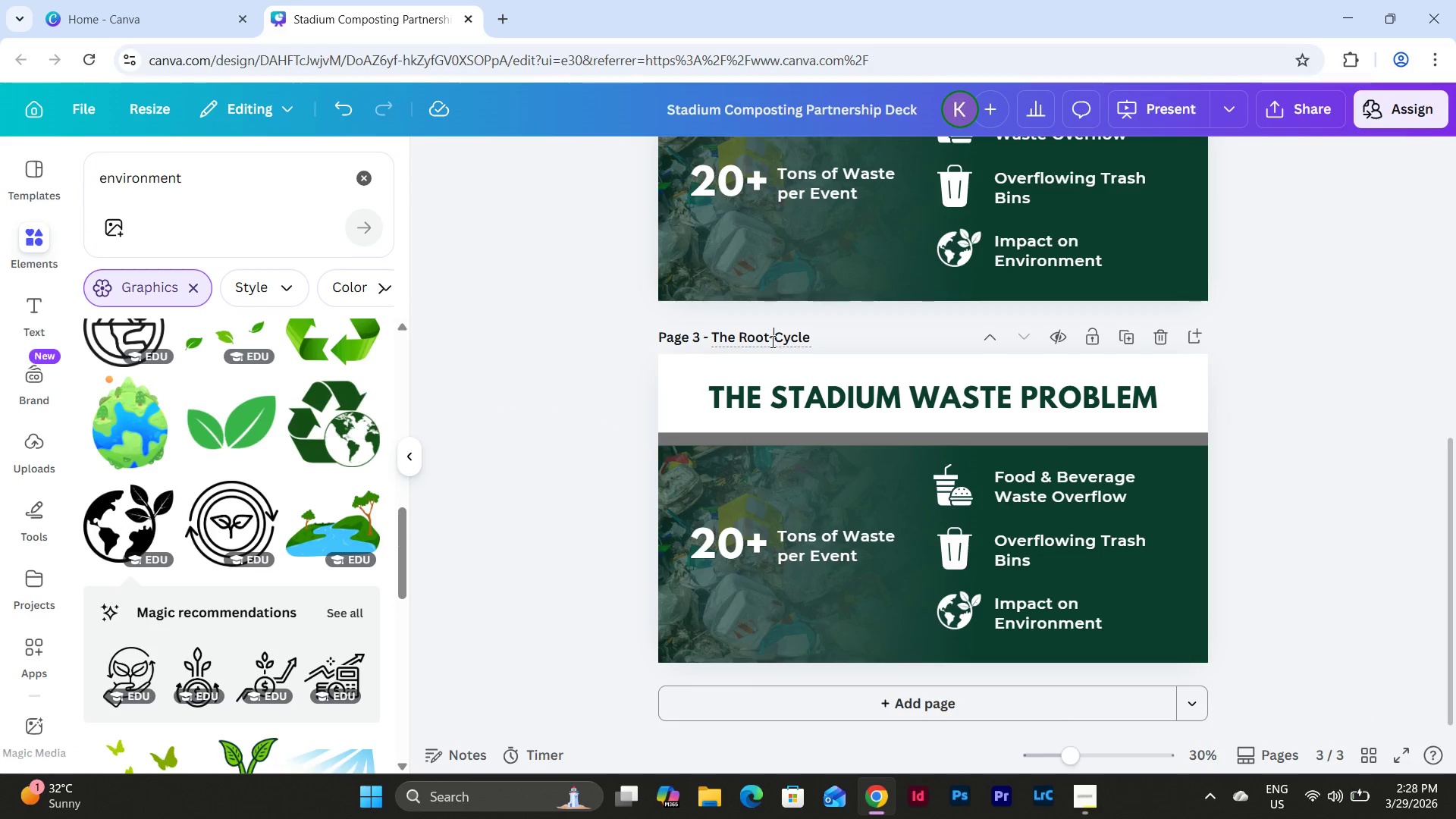 
key(Backspace)
 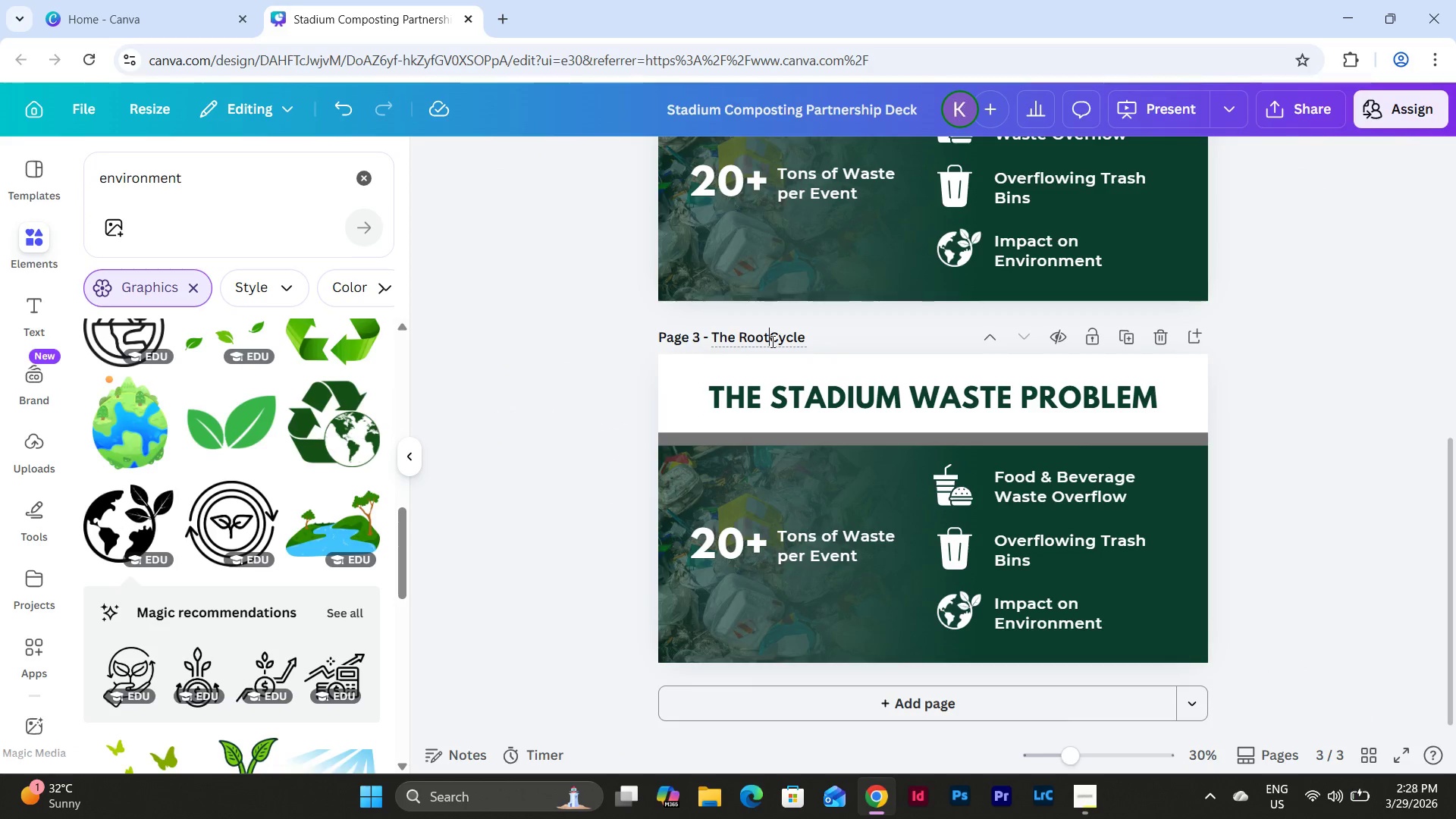 
key(ArrowRight)
 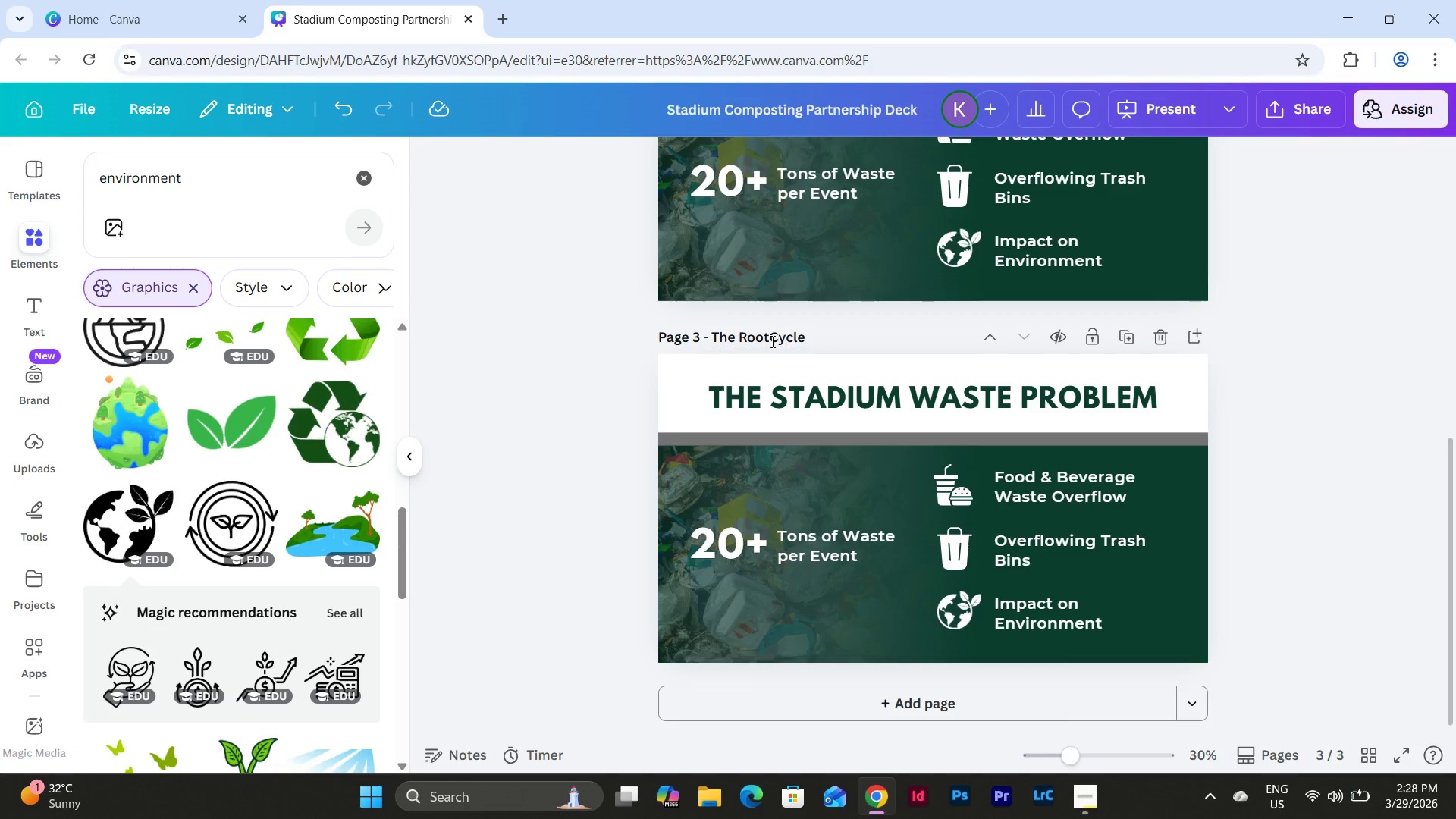 
key(ArrowRight)
 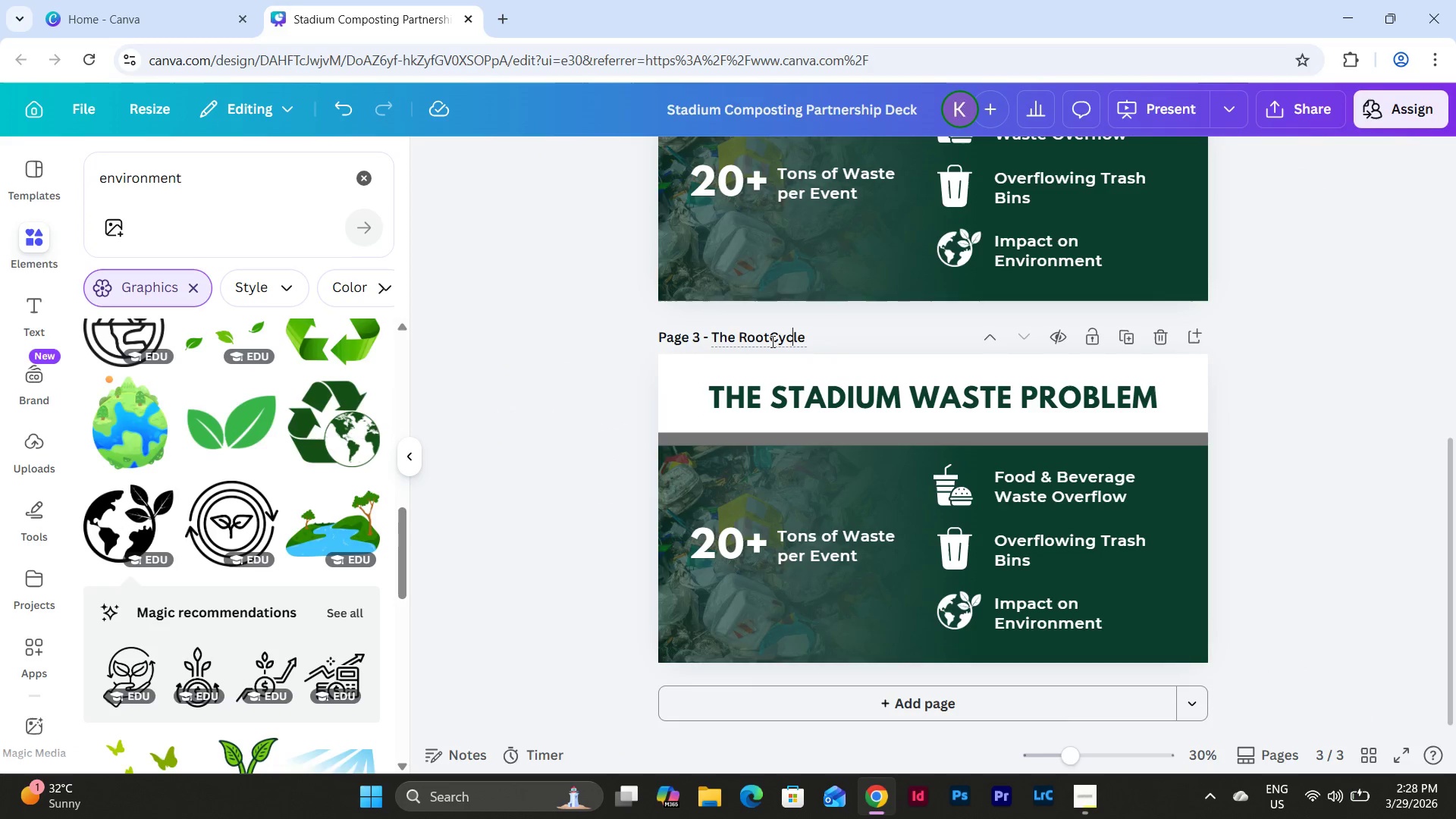 
key(ArrowRight)
 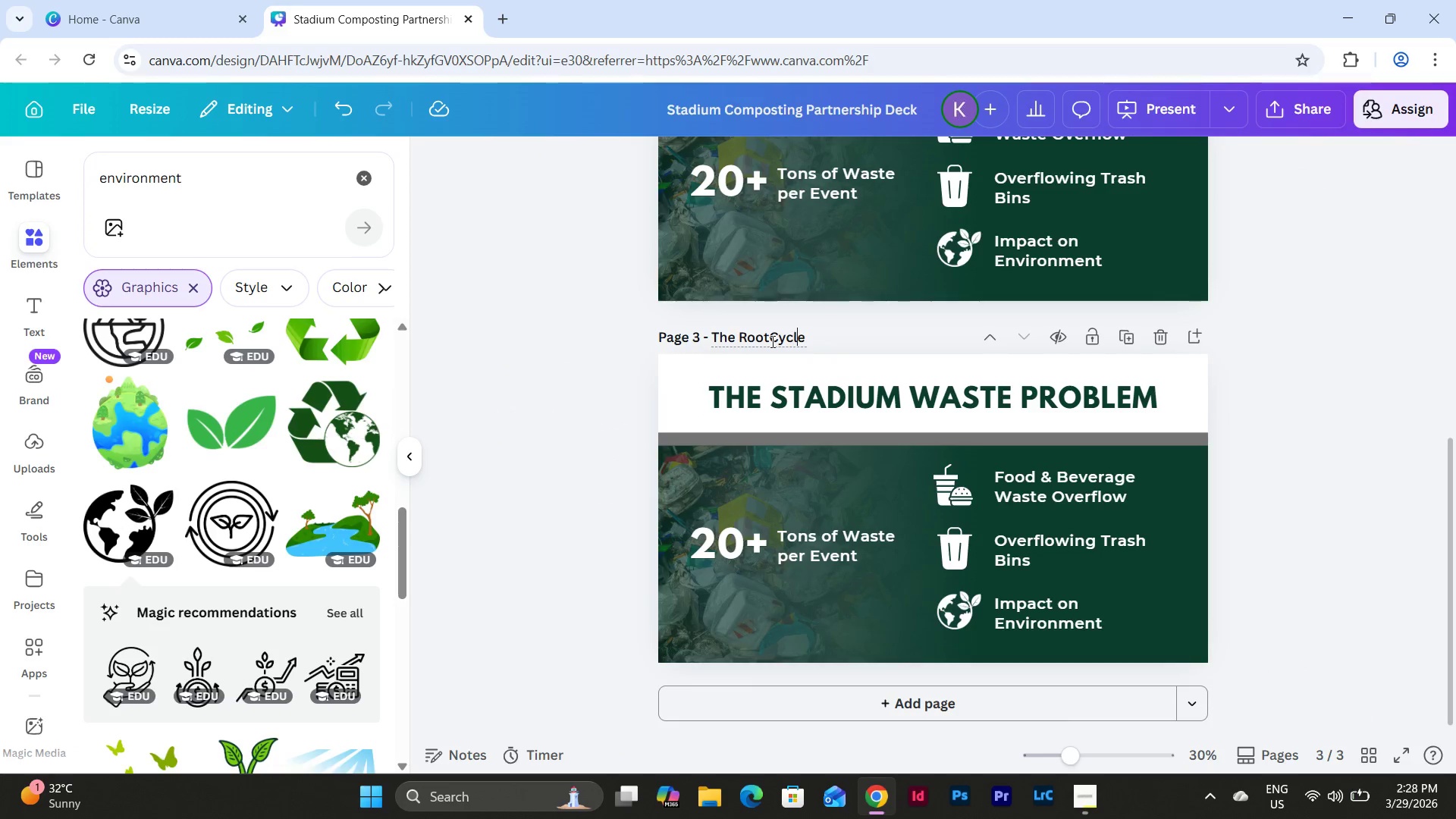 
key(ArrowRight)
 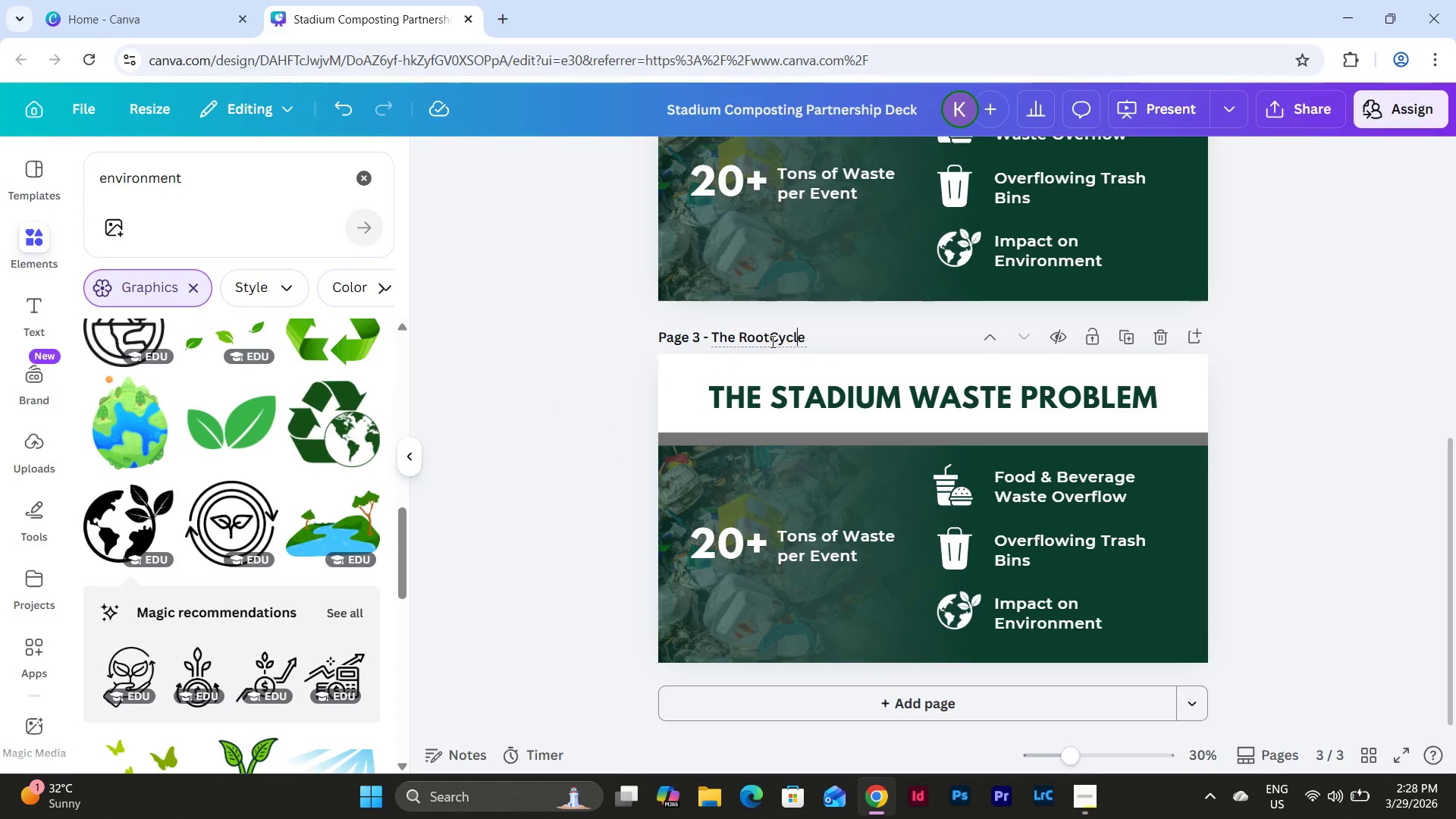 
key(ArrowRight)
 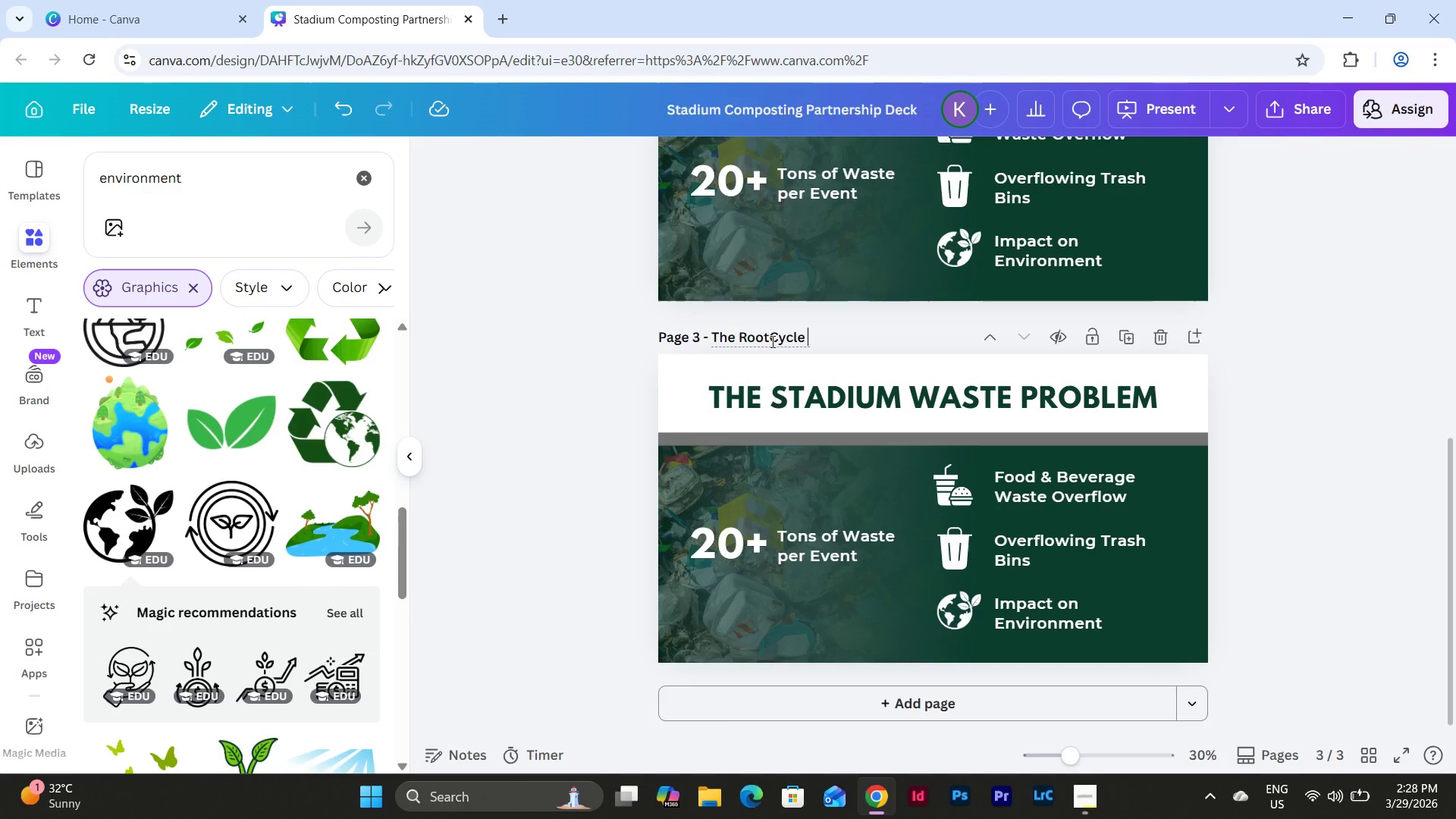 
type( Closed)
 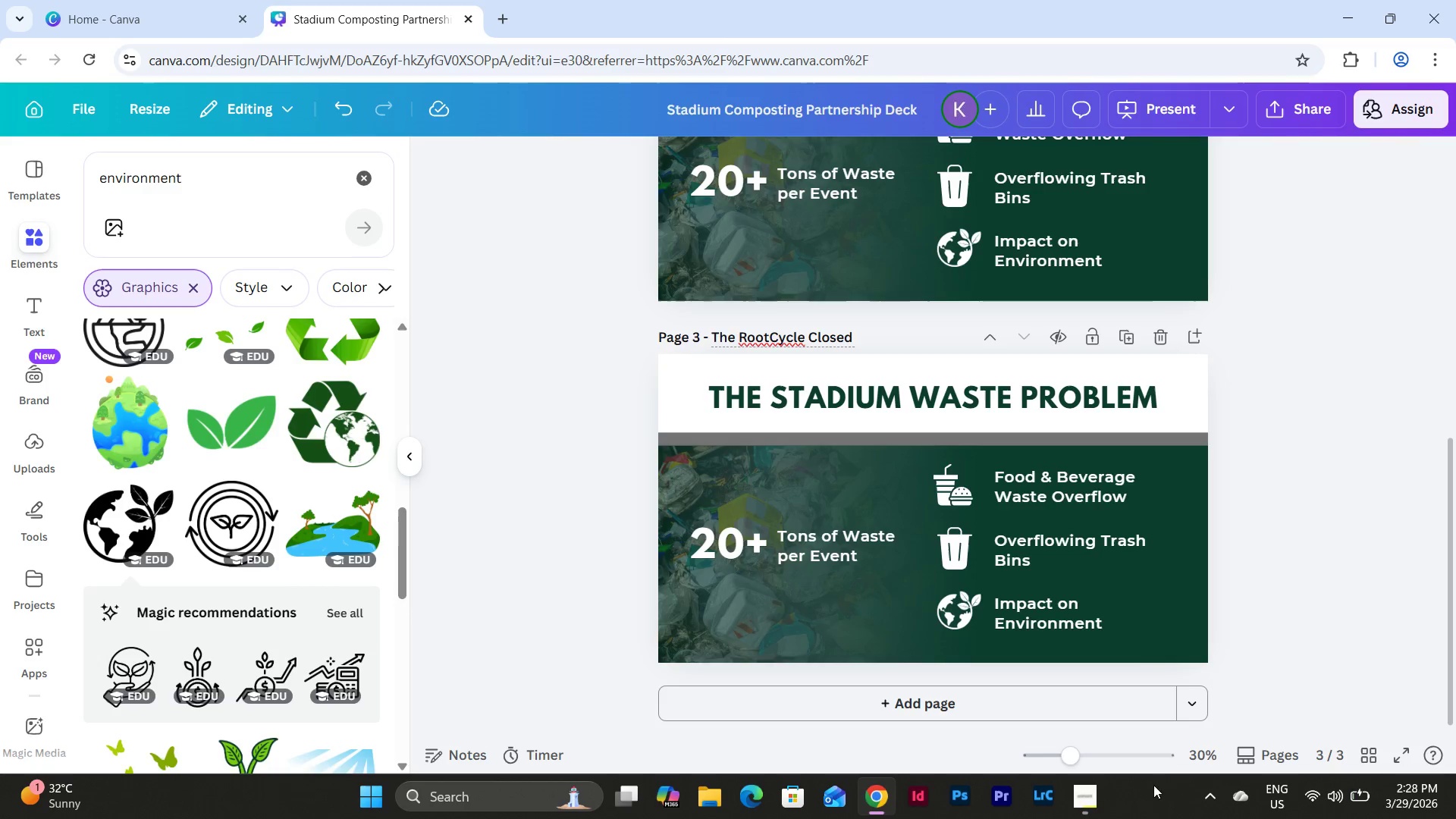 